 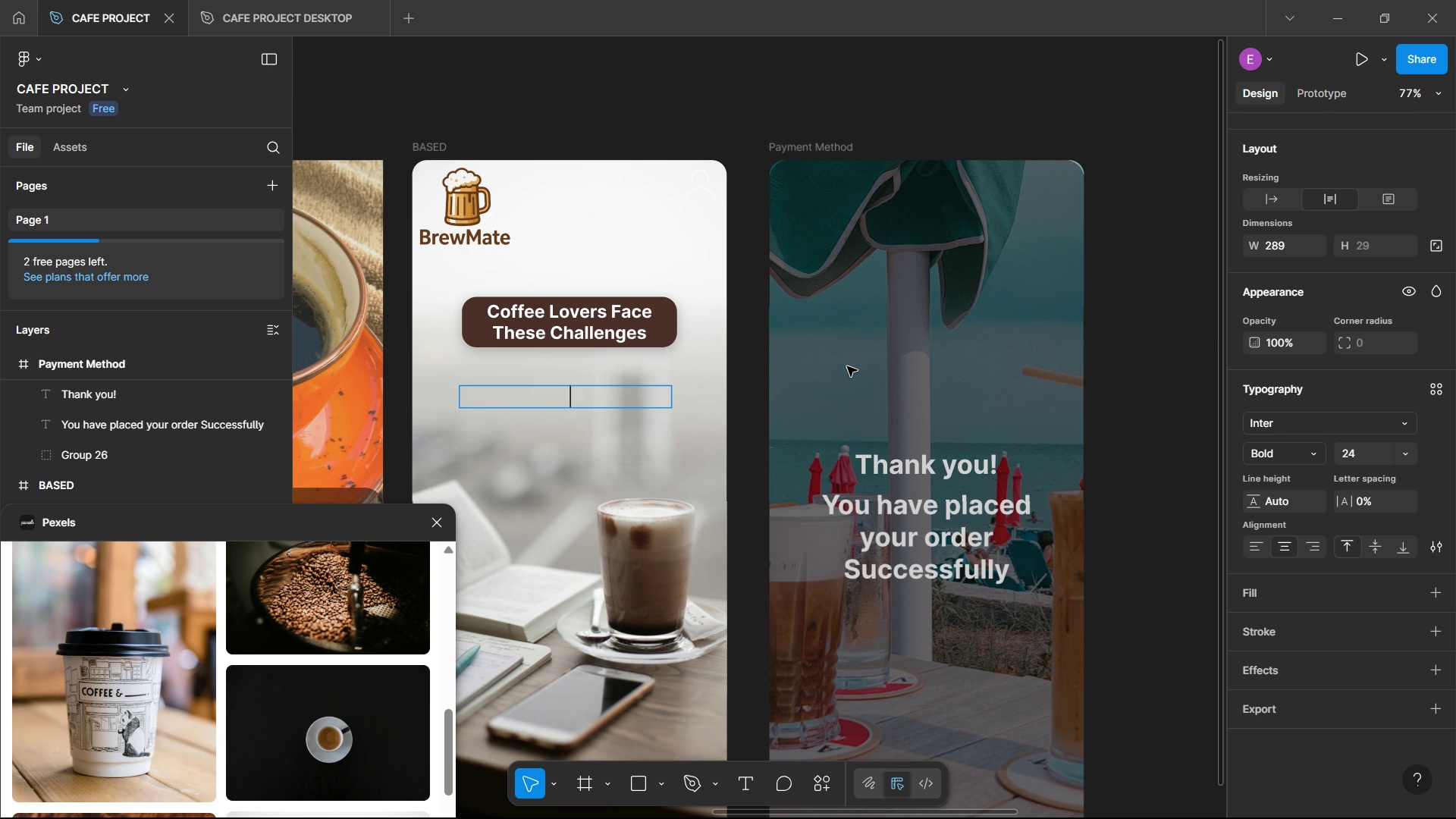 
key(Space)
 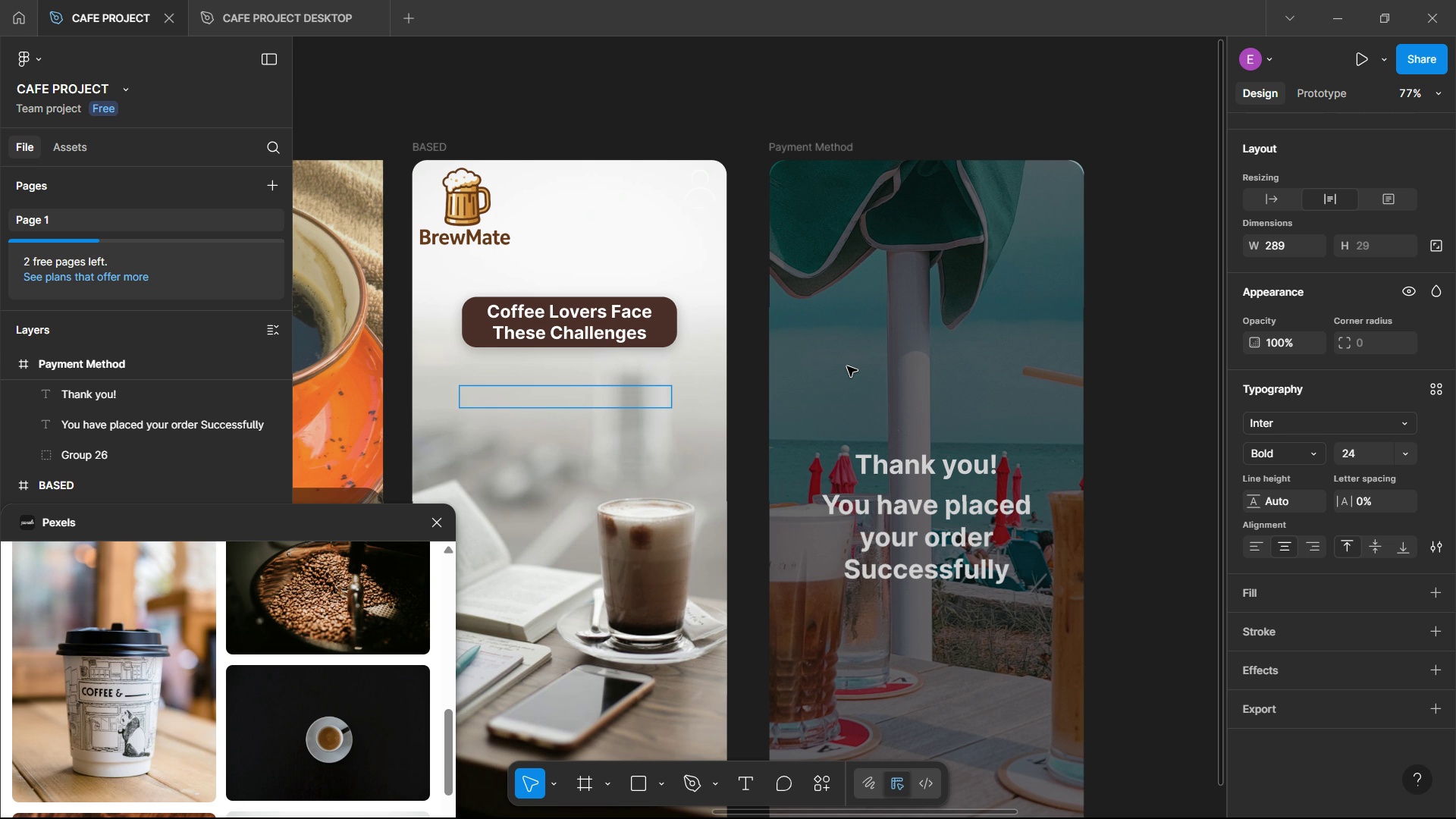 
key(Backspace)
 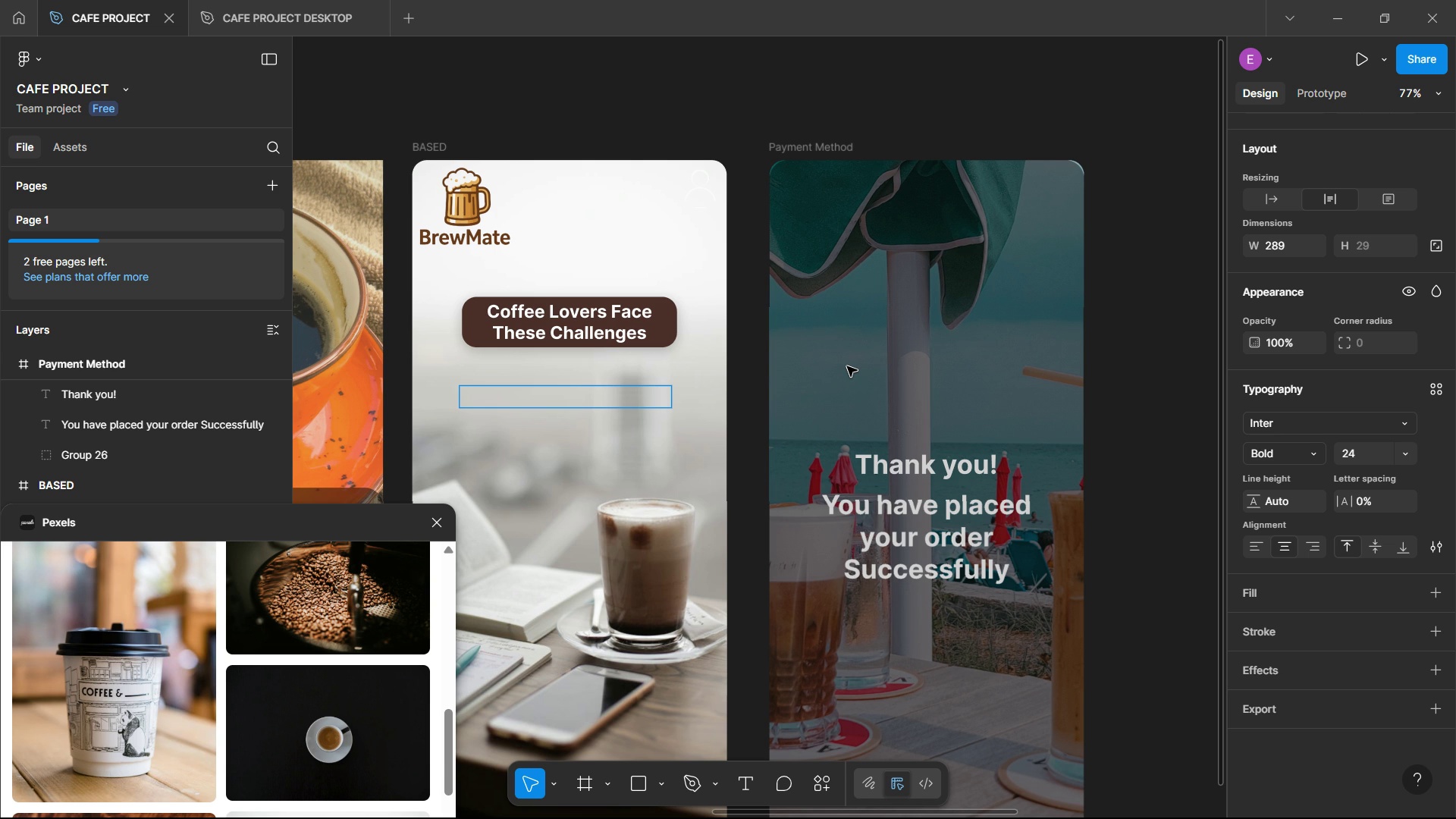 
key(Backspace)
 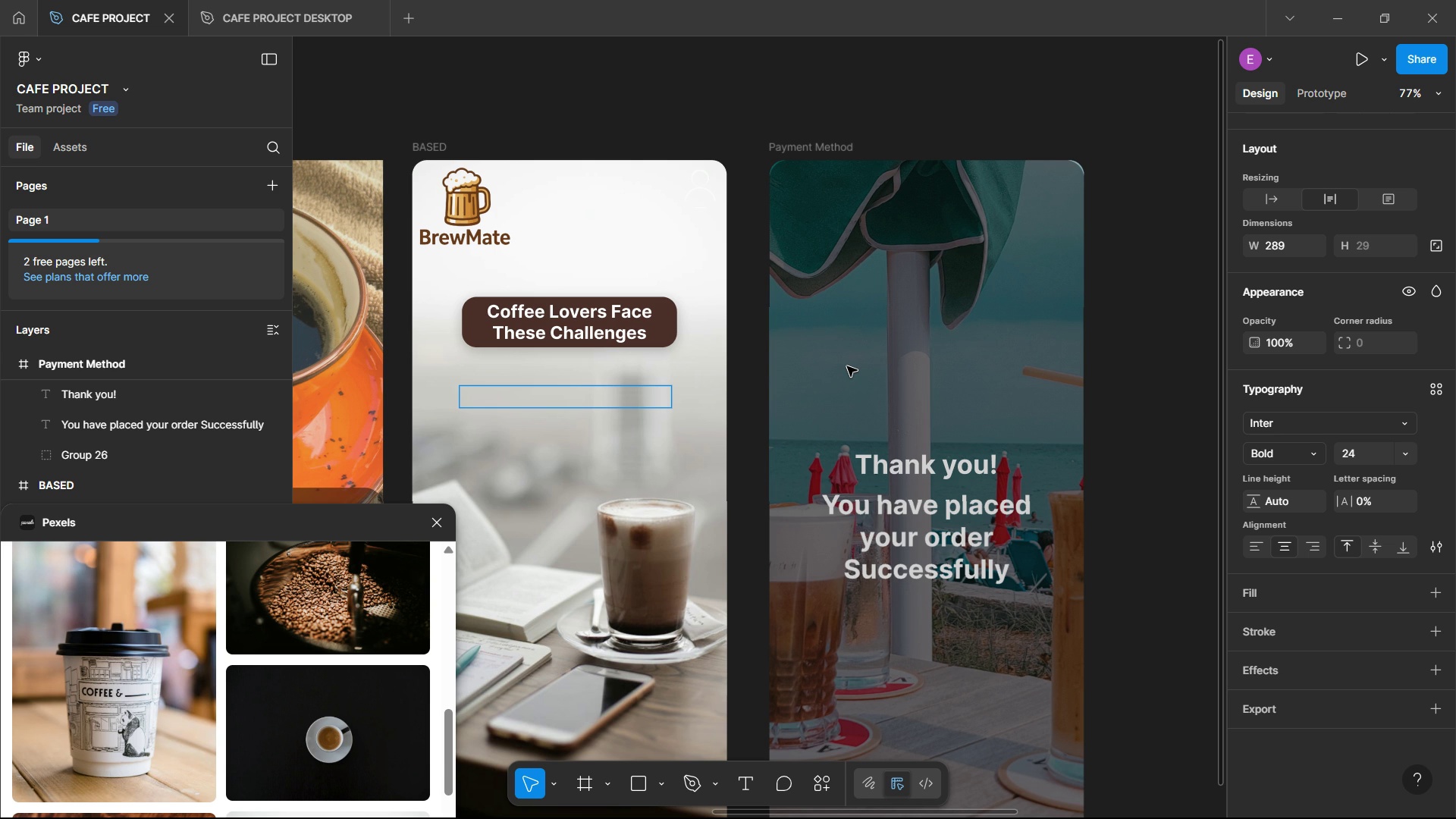 
key(Alt+AltLeft)
 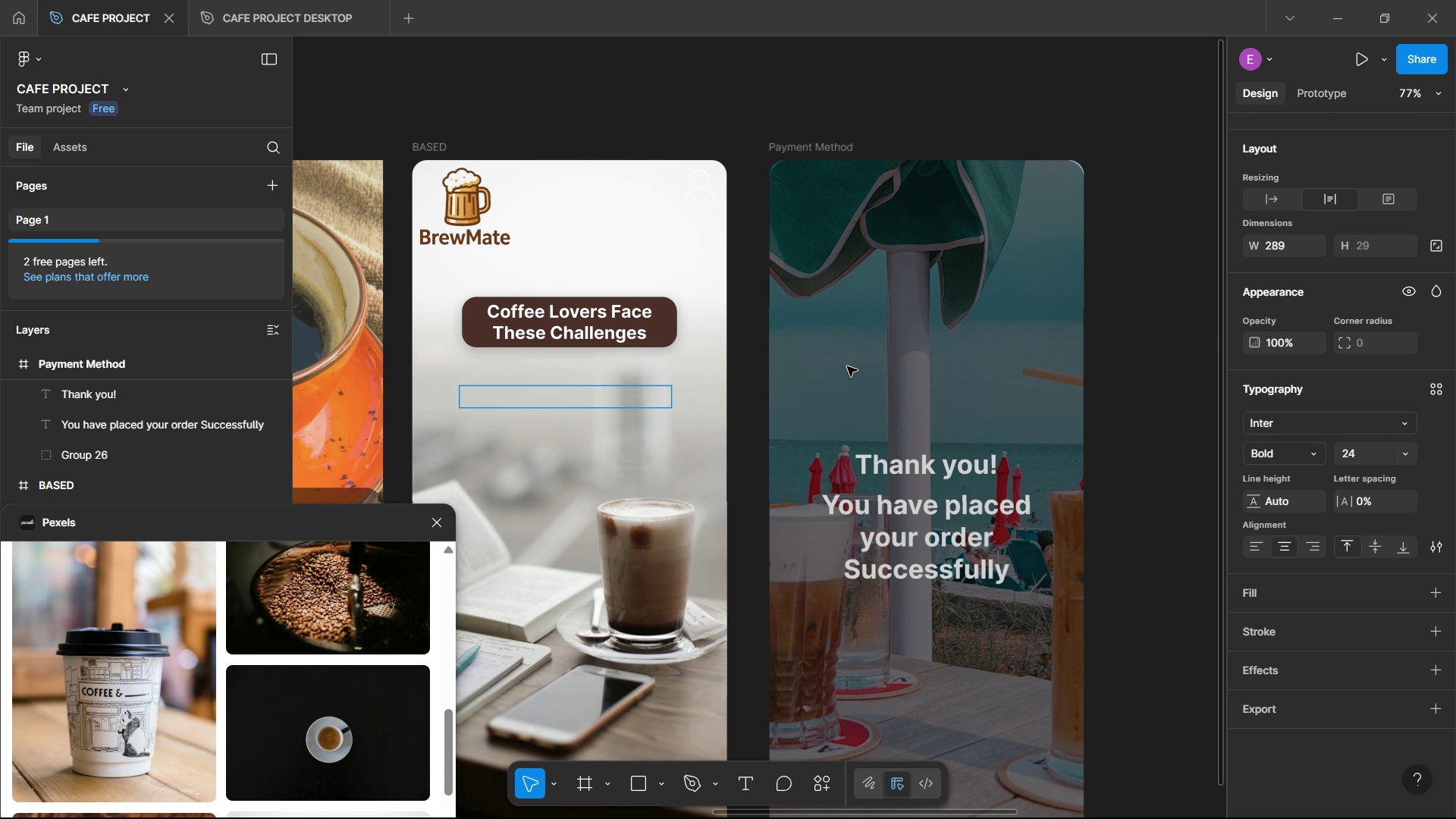 
key(Alt+Tab)